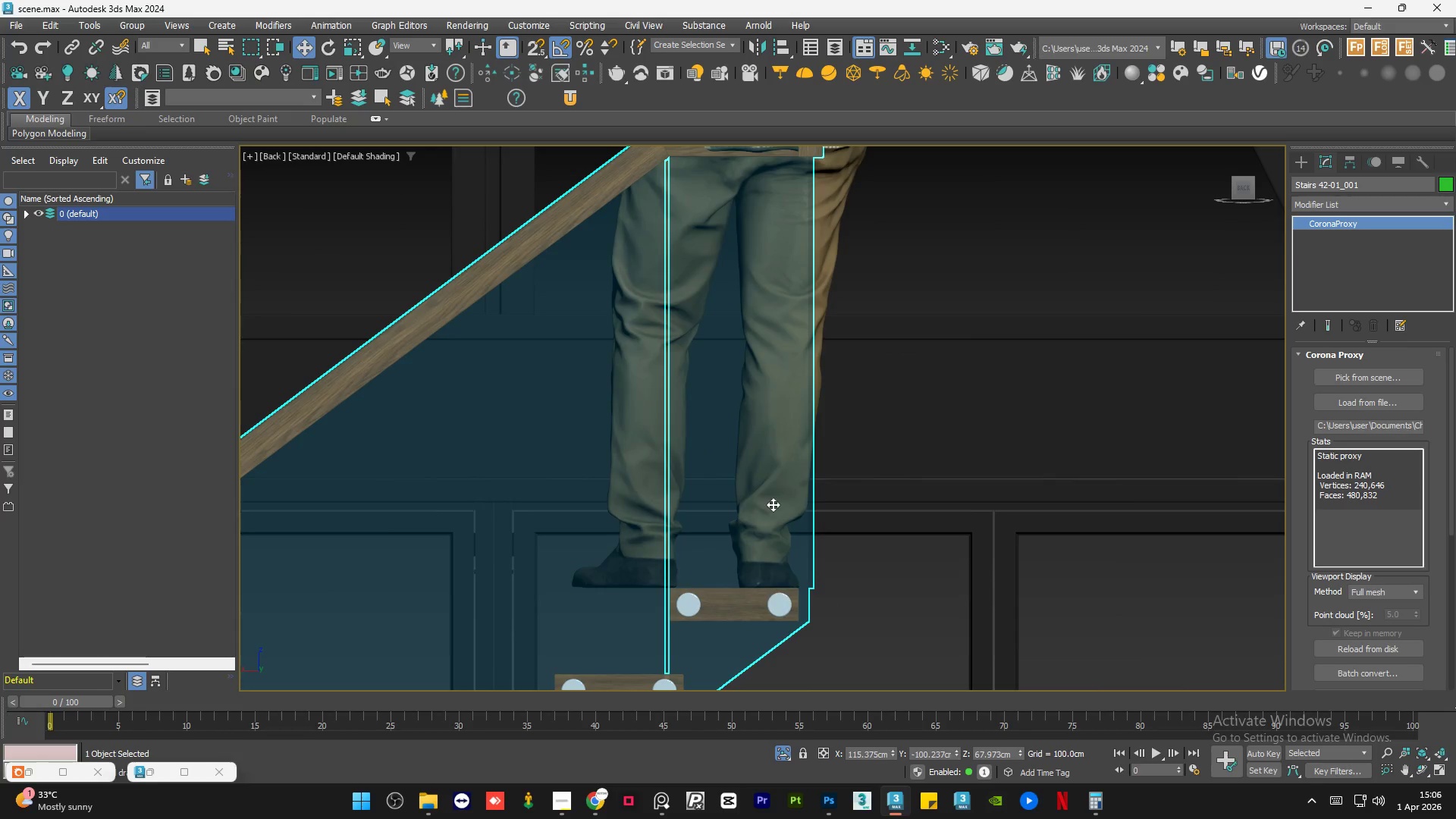 
hold_key(key=AltLeft, duration=0.81)
 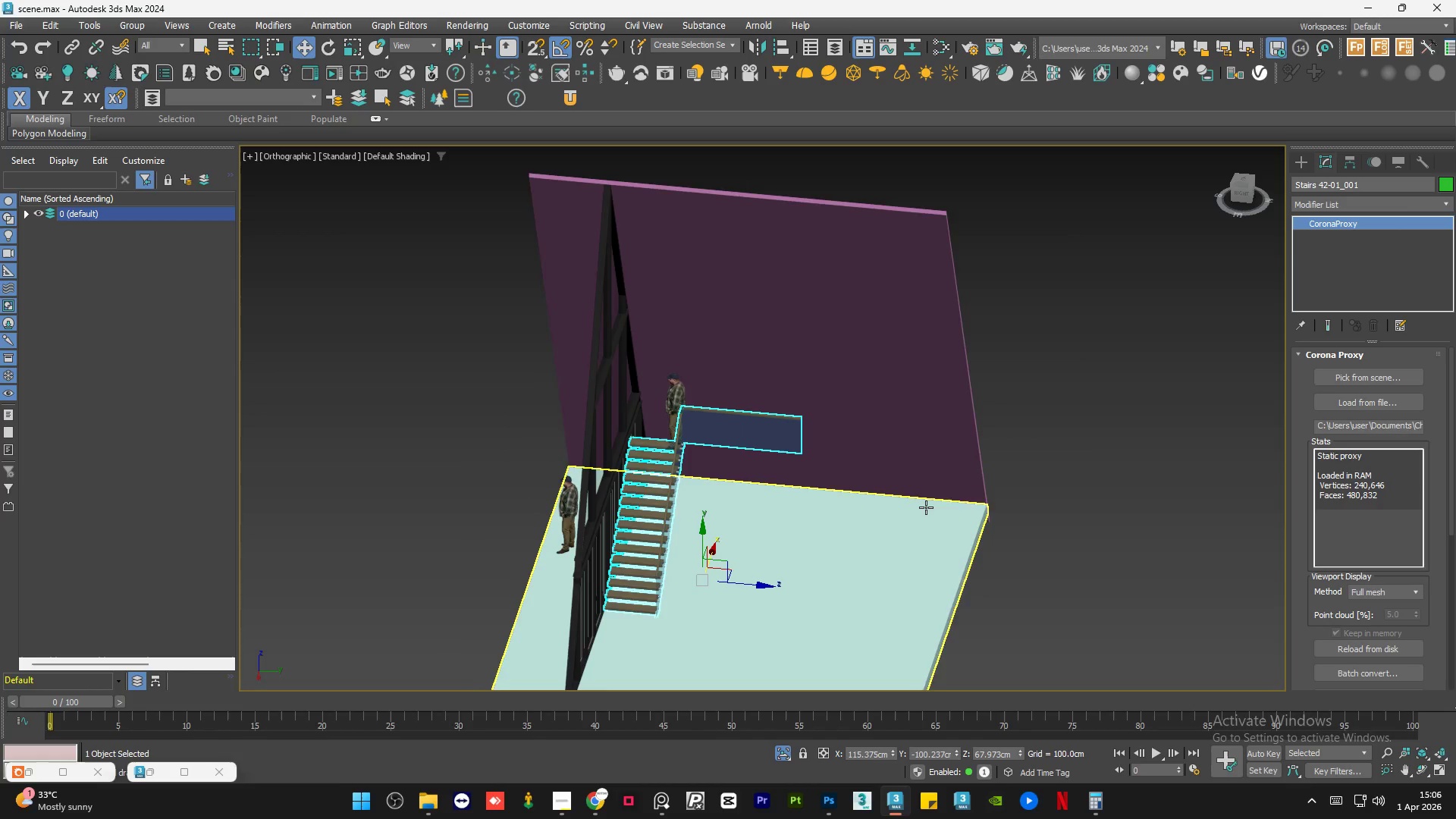 
scroll: coordinate [778, 465], scroll_direction: down, amount: 7.0
 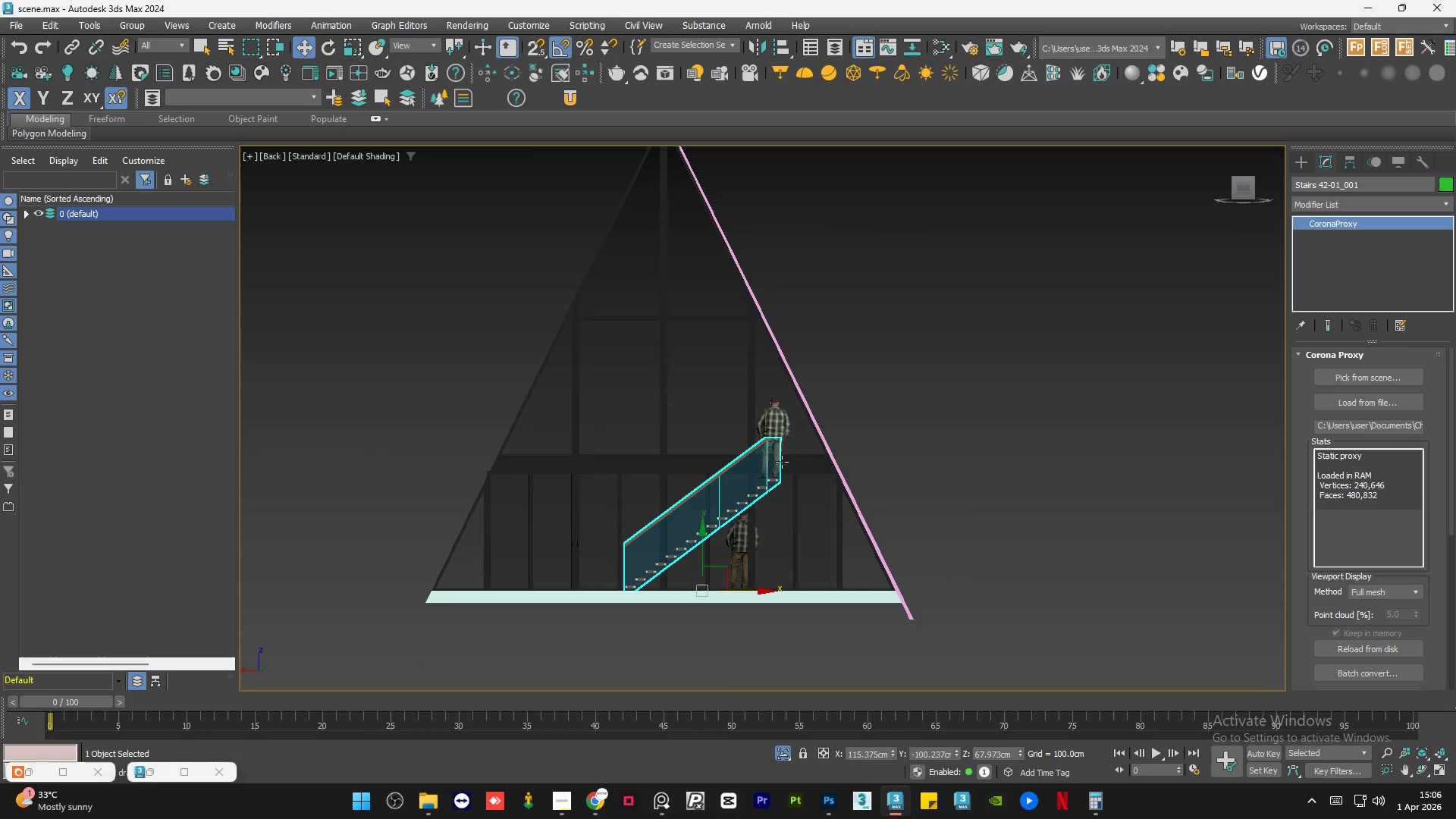 
key(Alt+AltLeft)
 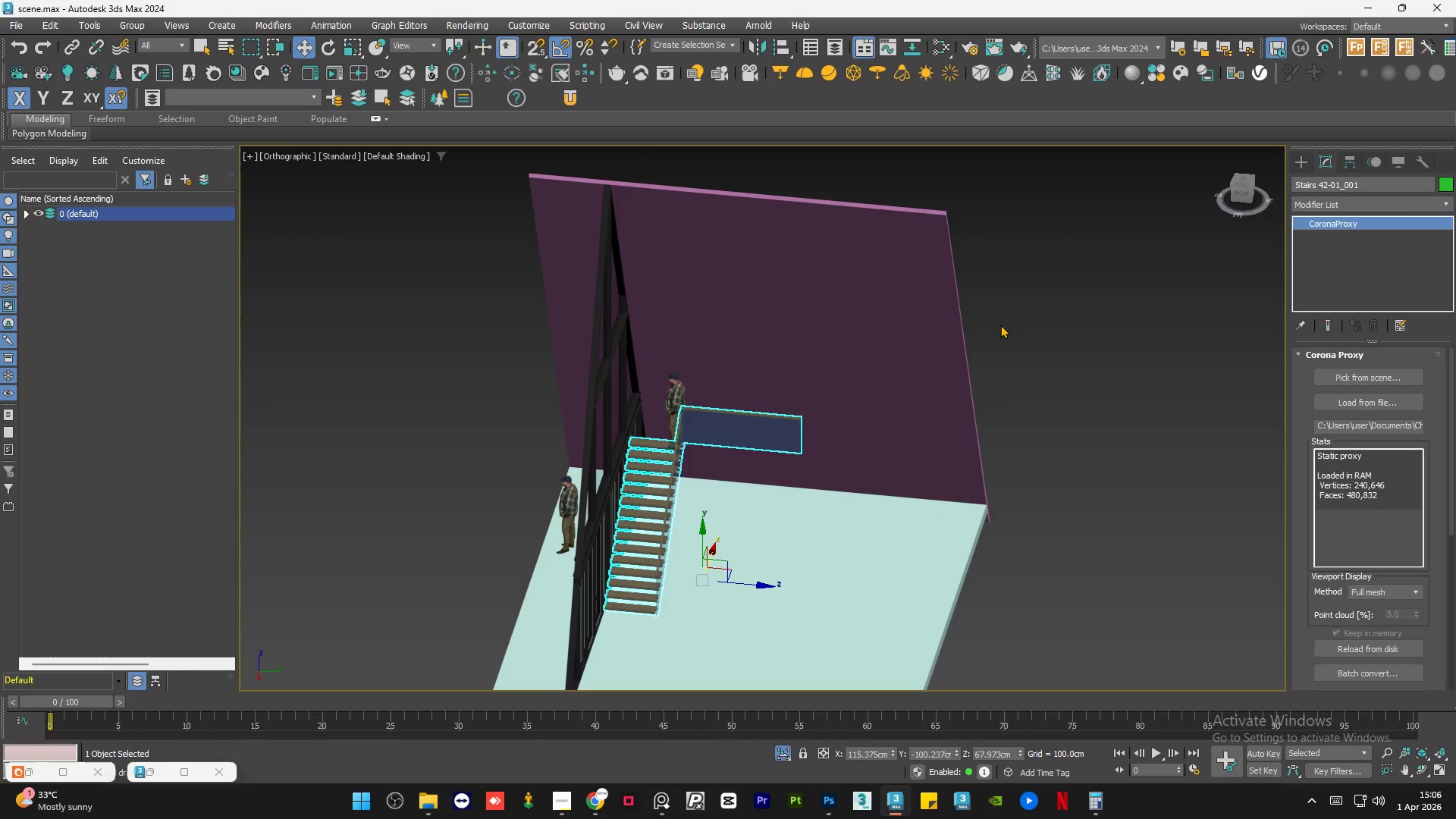 
left_click([1007, 320])
 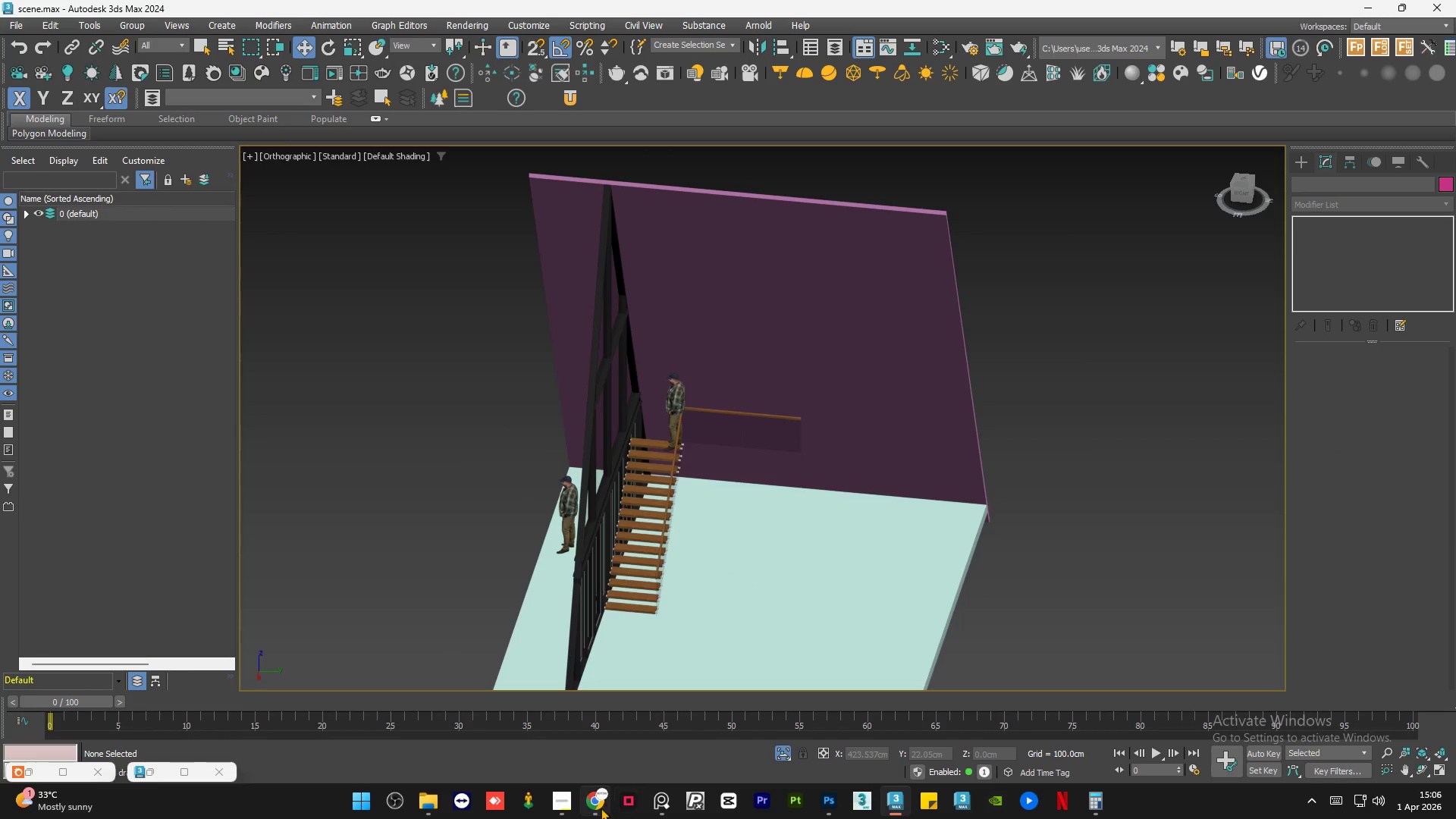 
left_click([591, 808])
 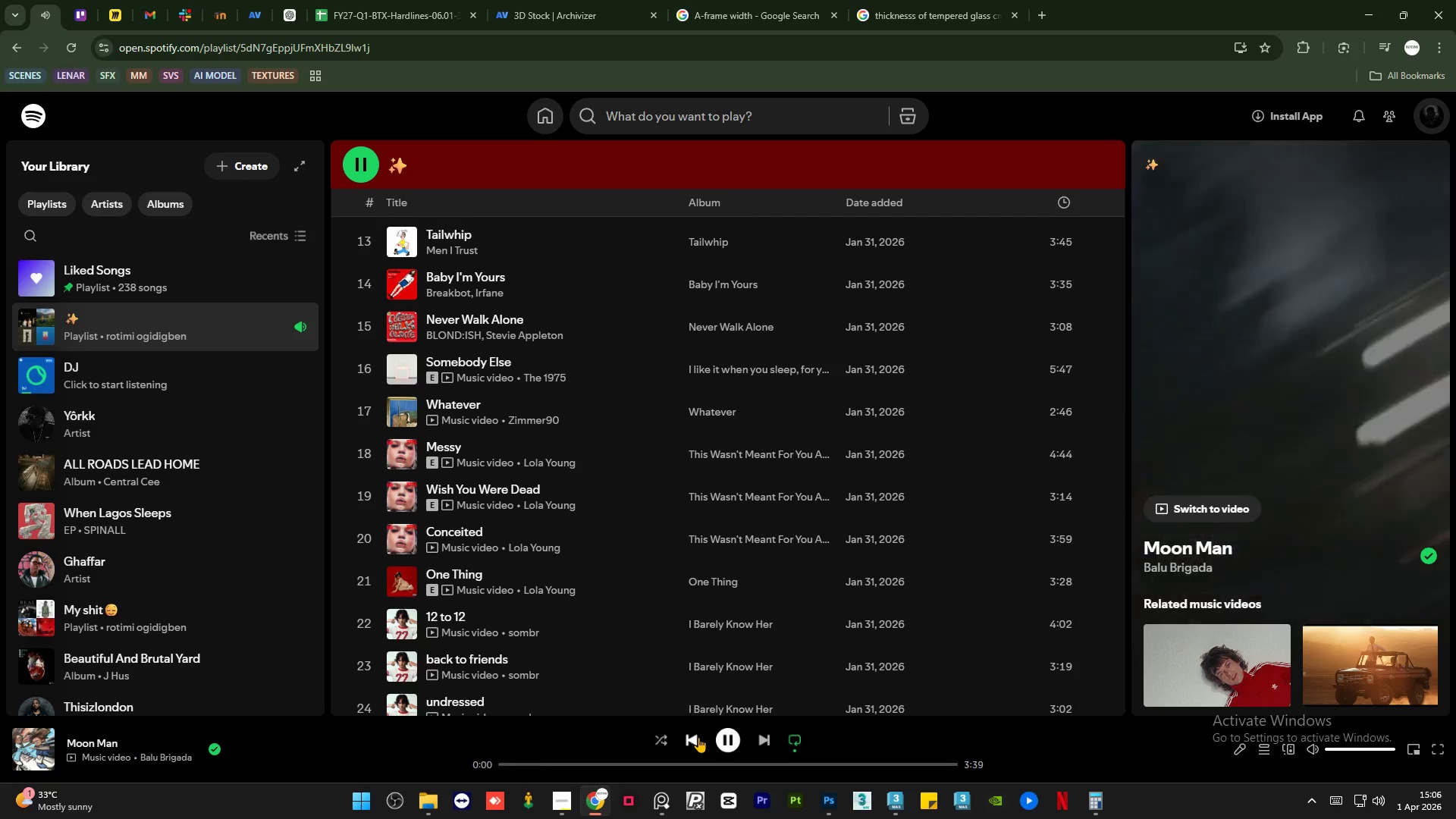 
double_click([698, 737])
 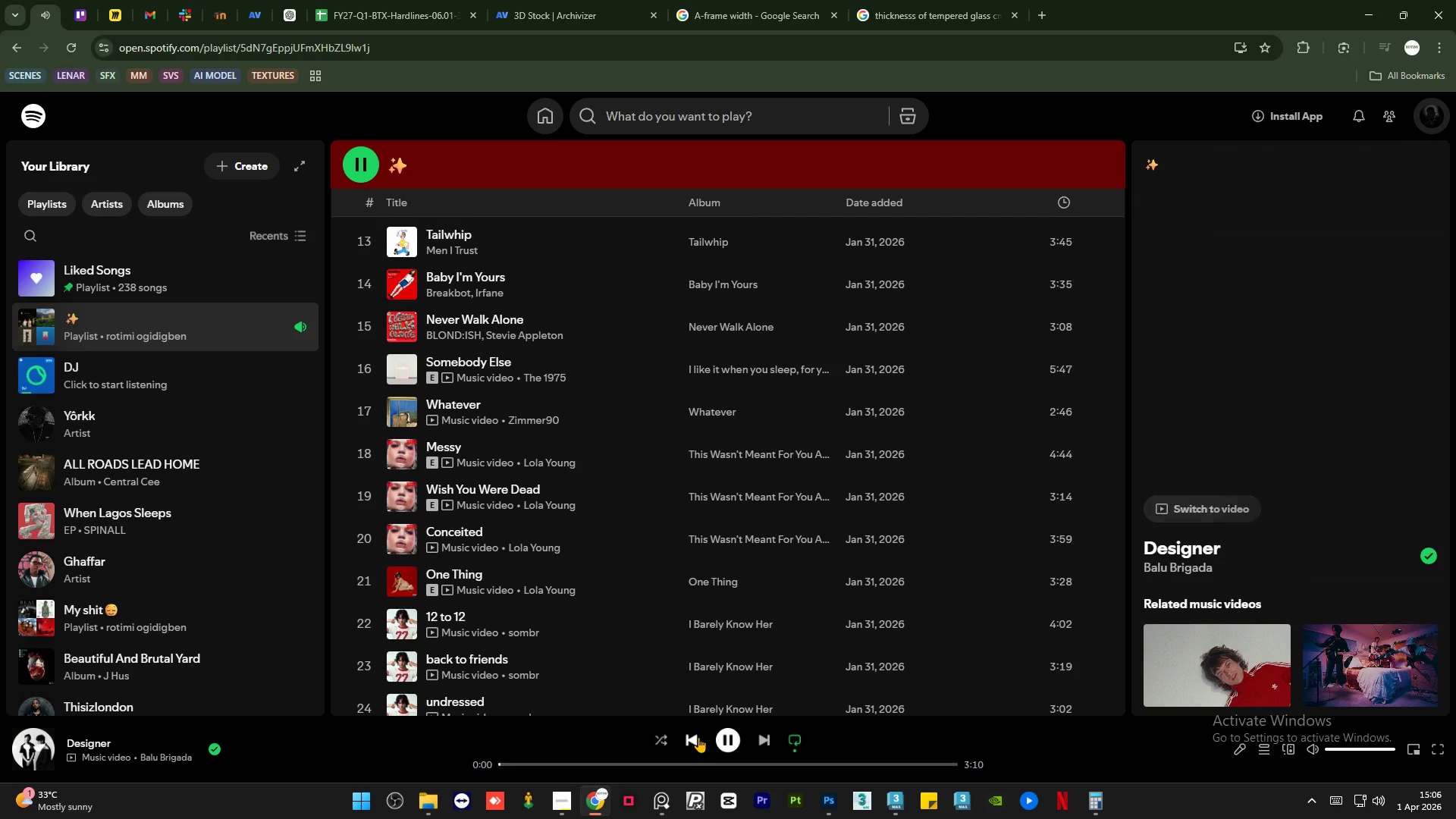 
left_click([698, 737])
 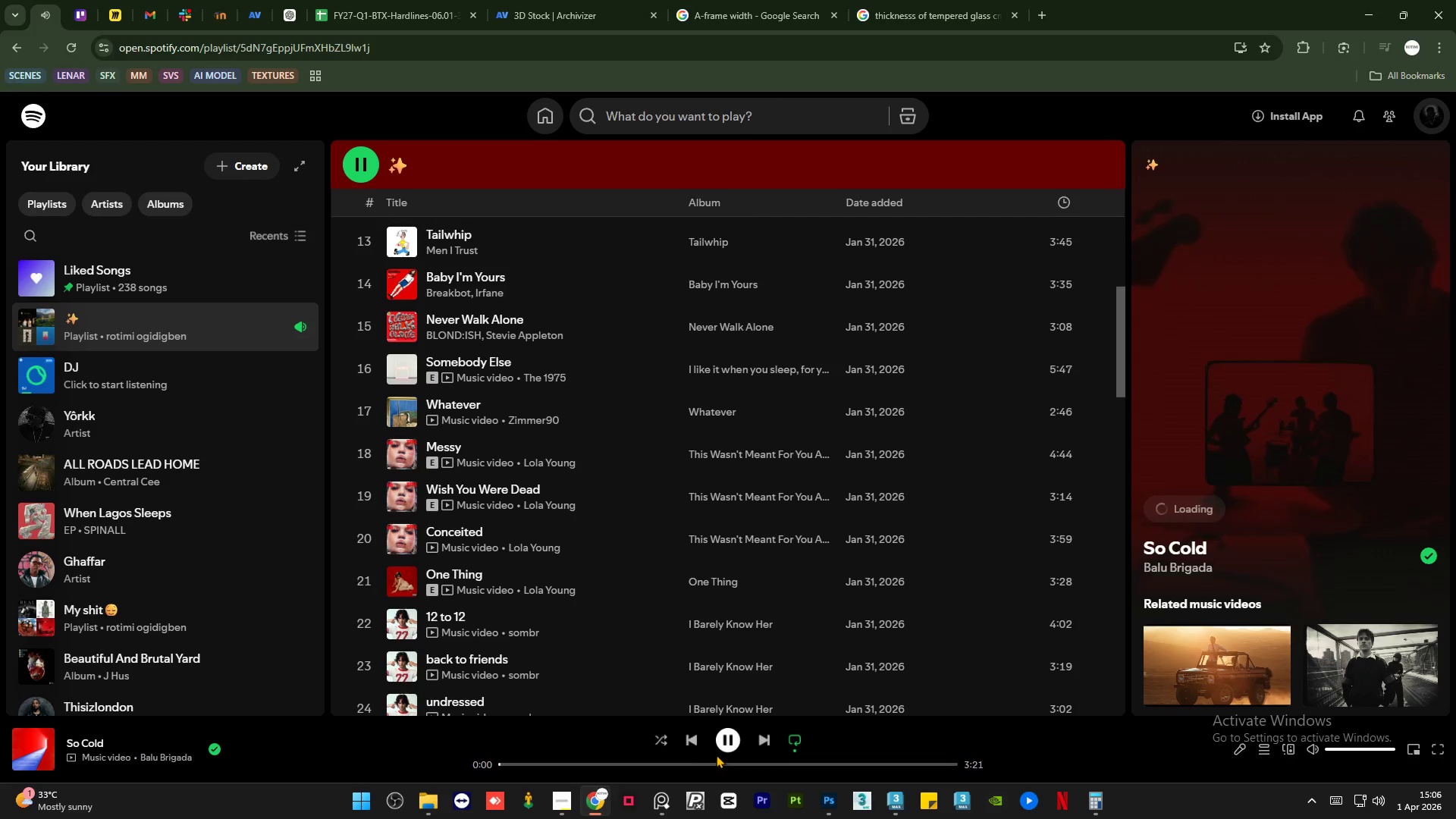 
left_click([692, 739])
 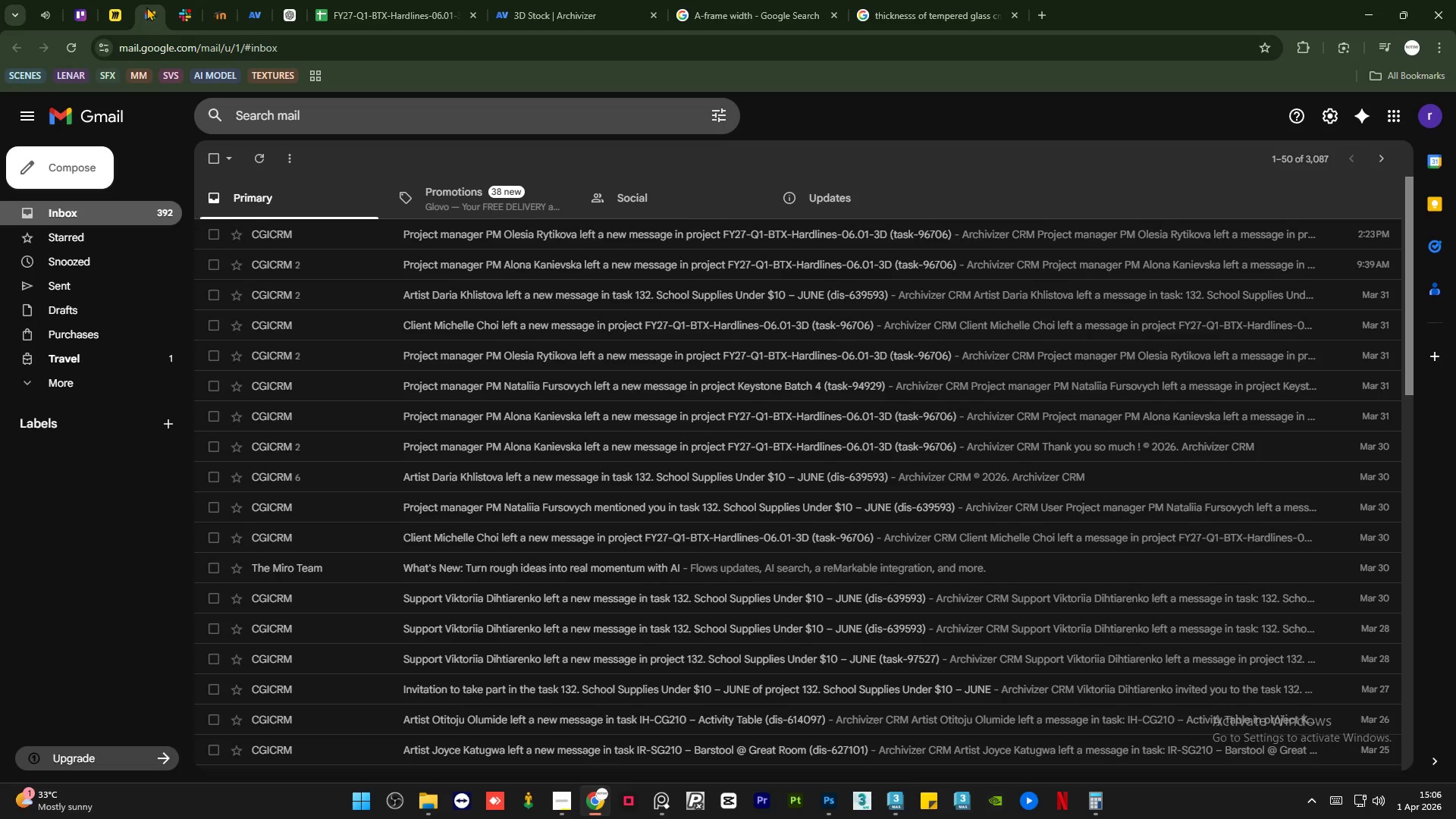 
left_click([47, 0])
 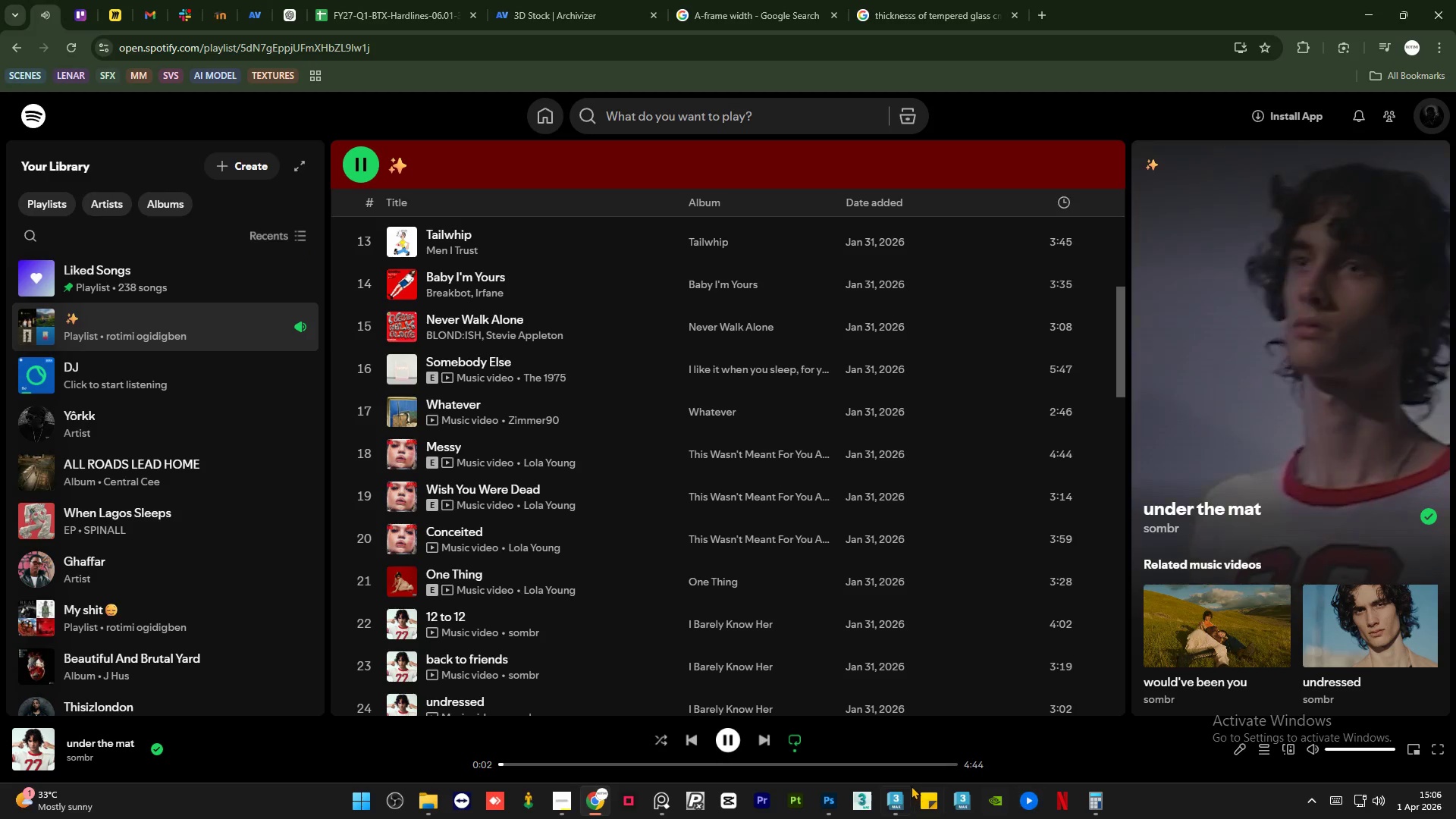 
left_click([897, 797])
 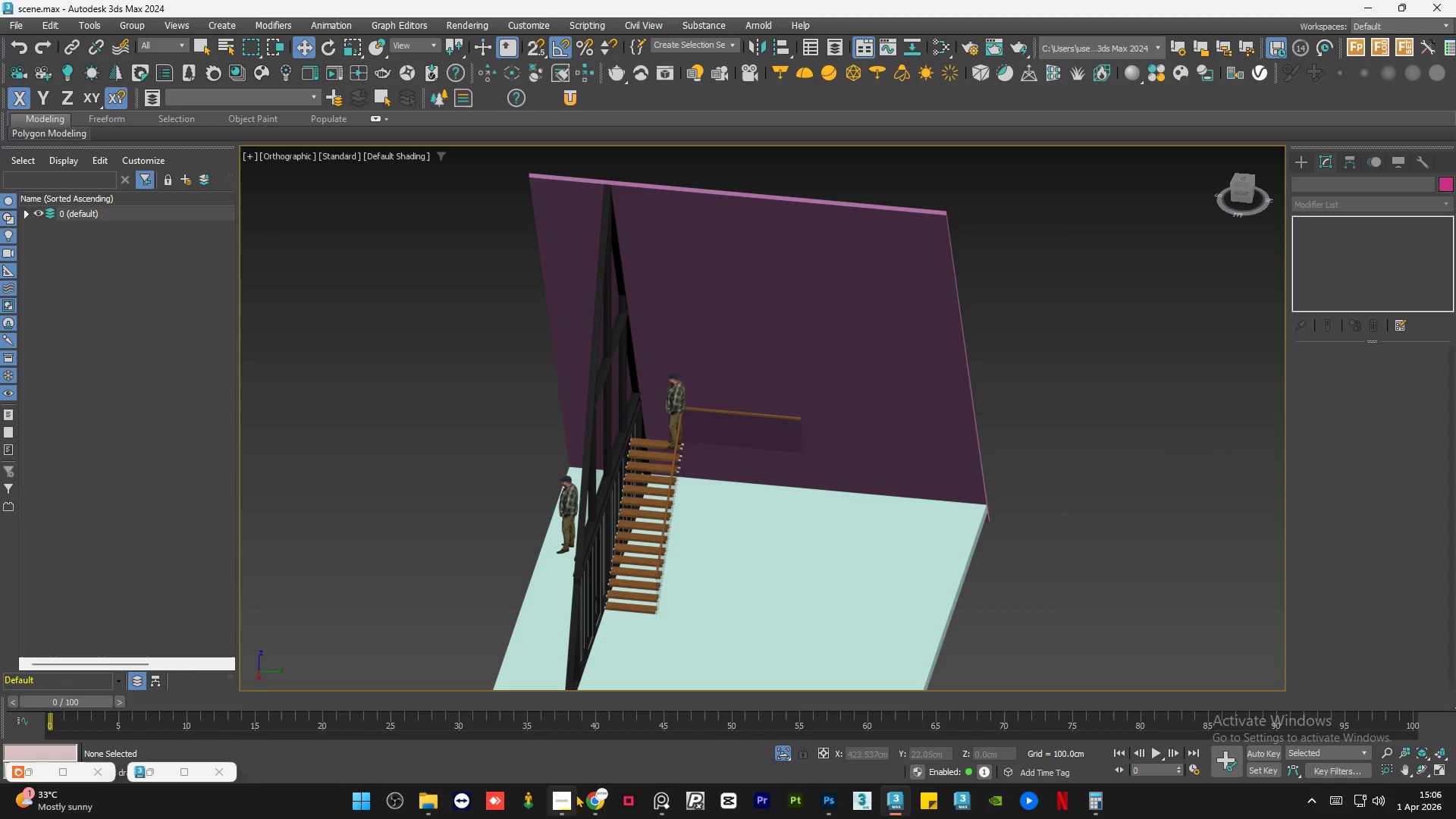 
left_click([562, 805])